 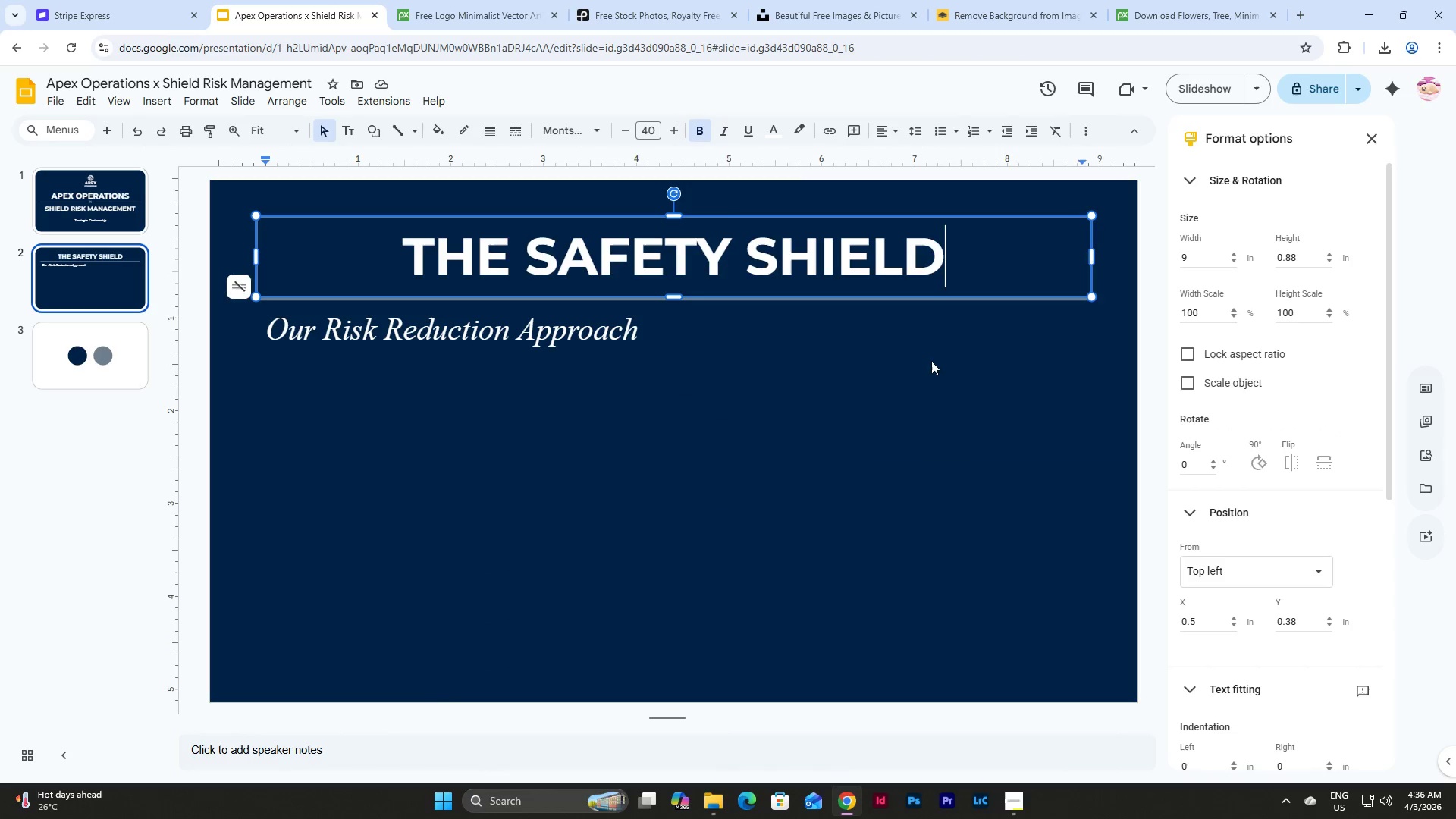 
triple_click([907, 434])
 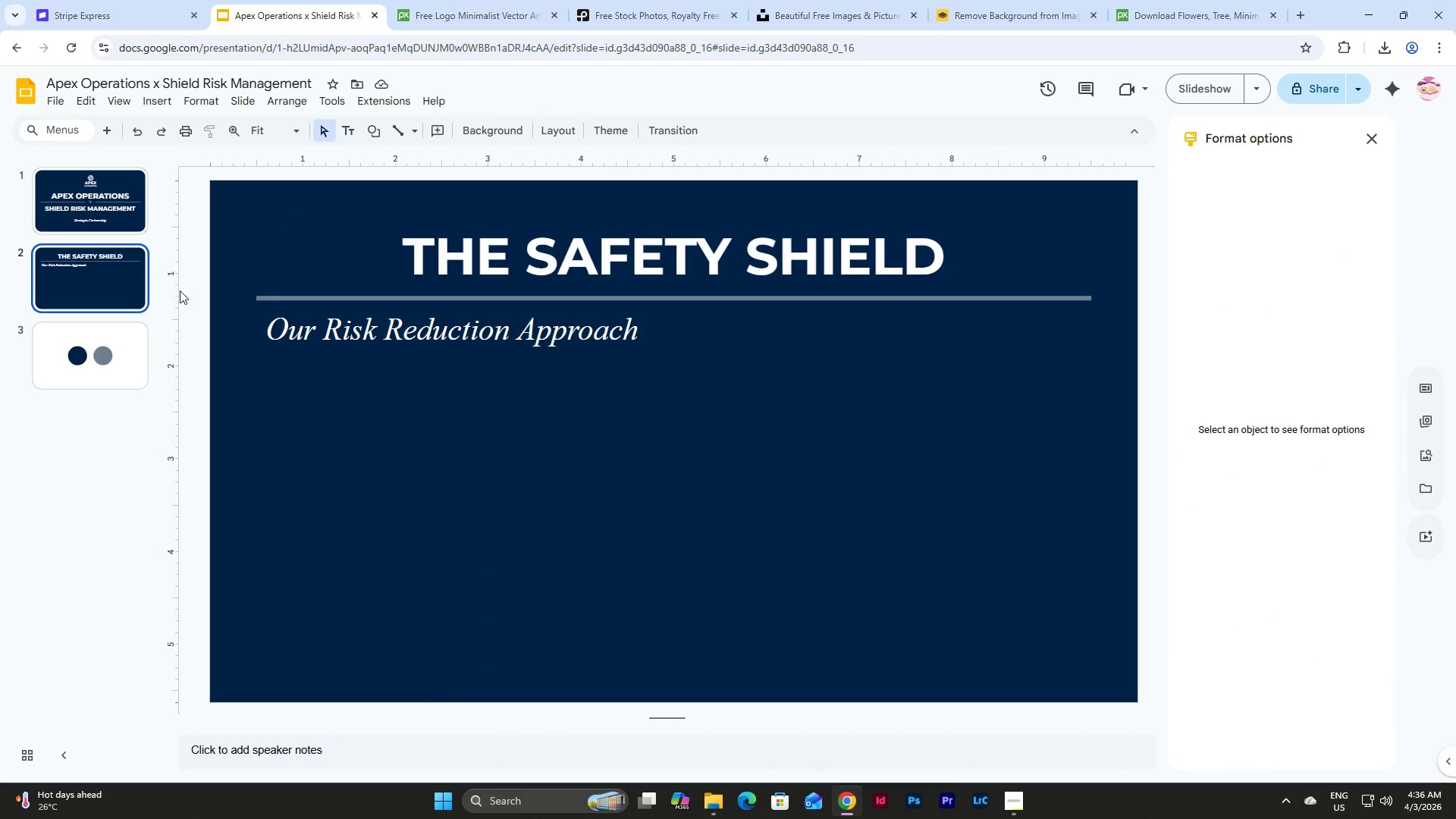 
triple_click([108, 267])
 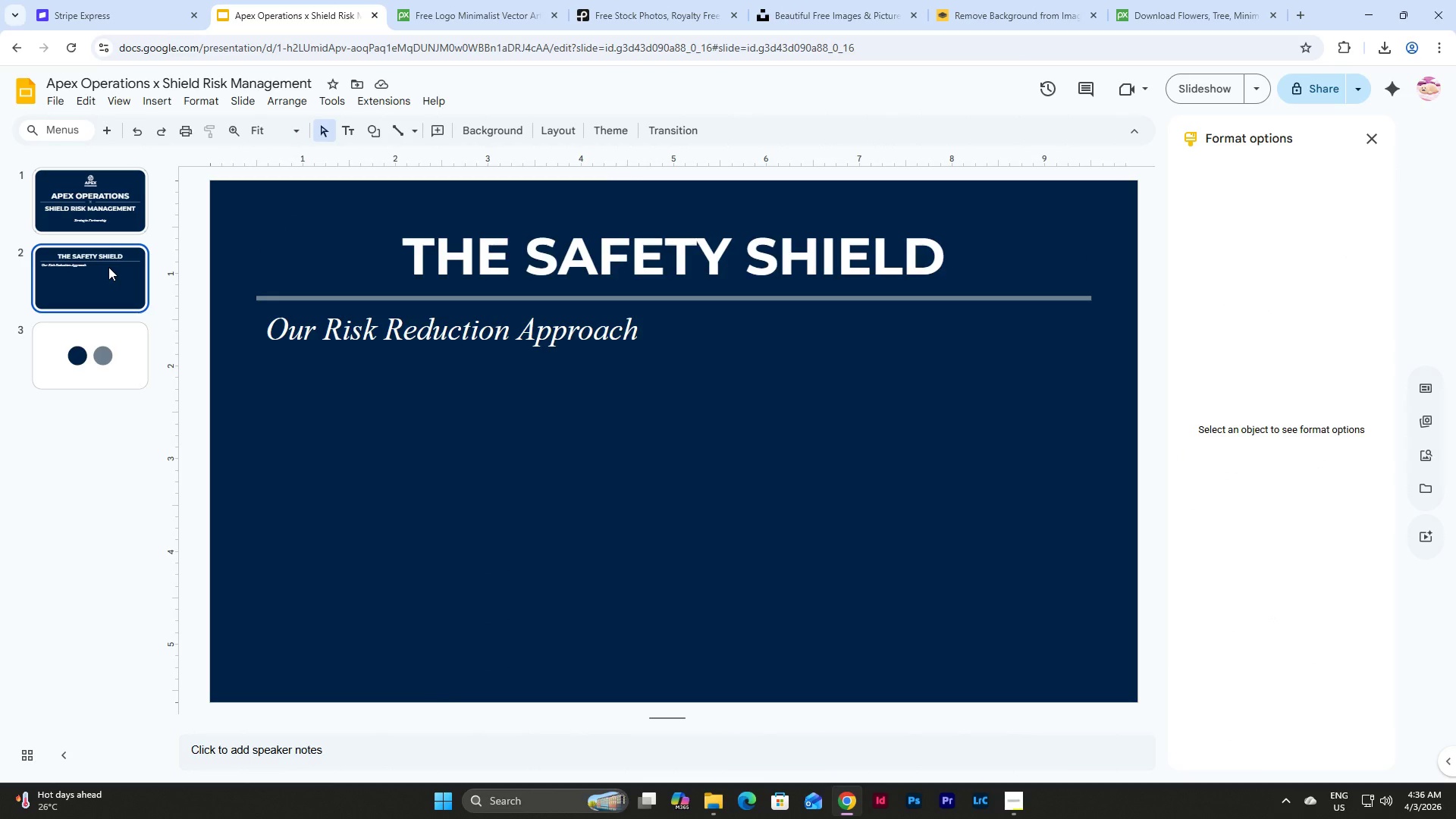 
key(Control+C)
 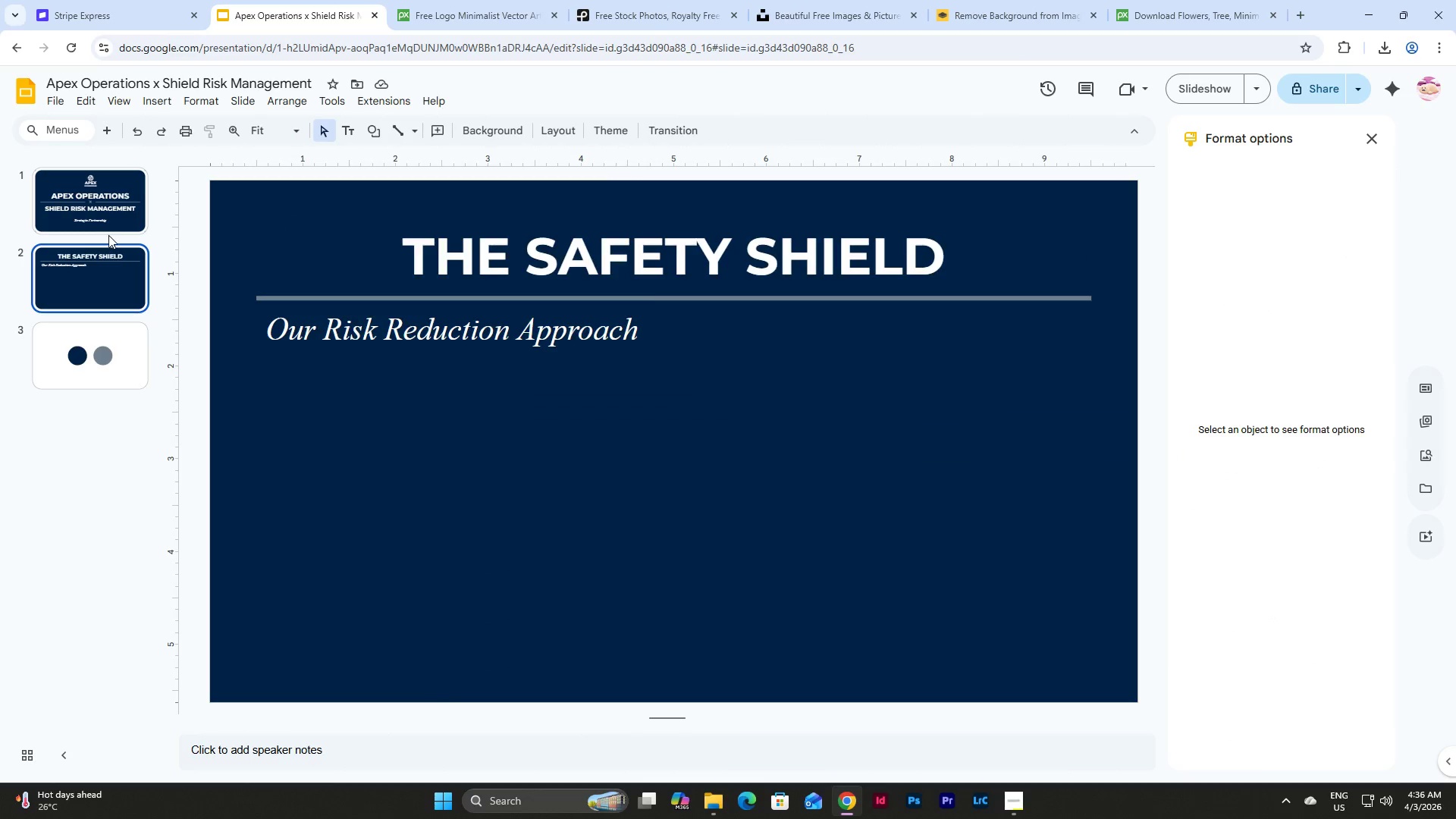 
left_click([108, 235])
 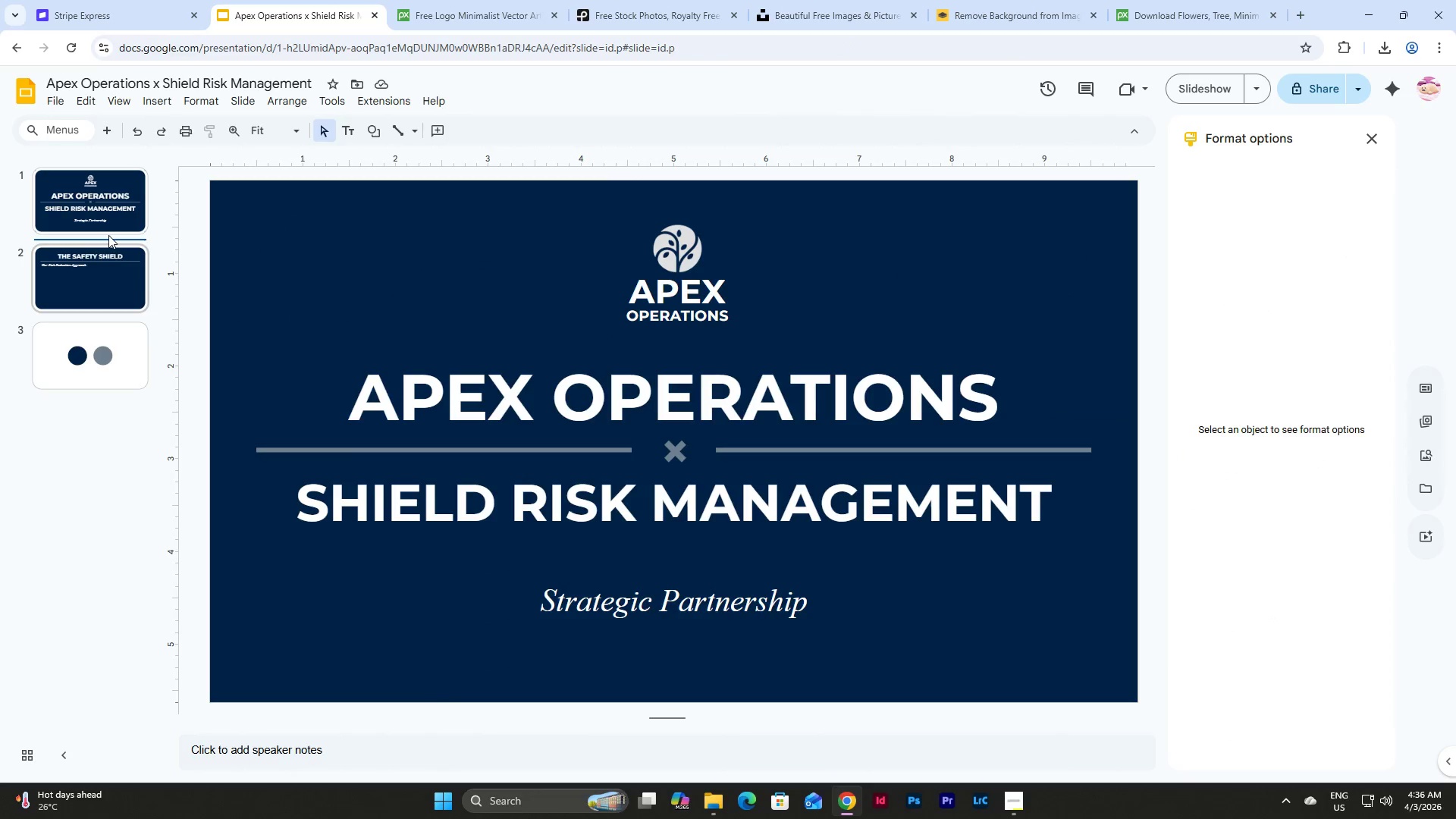 
key(Control+V)
 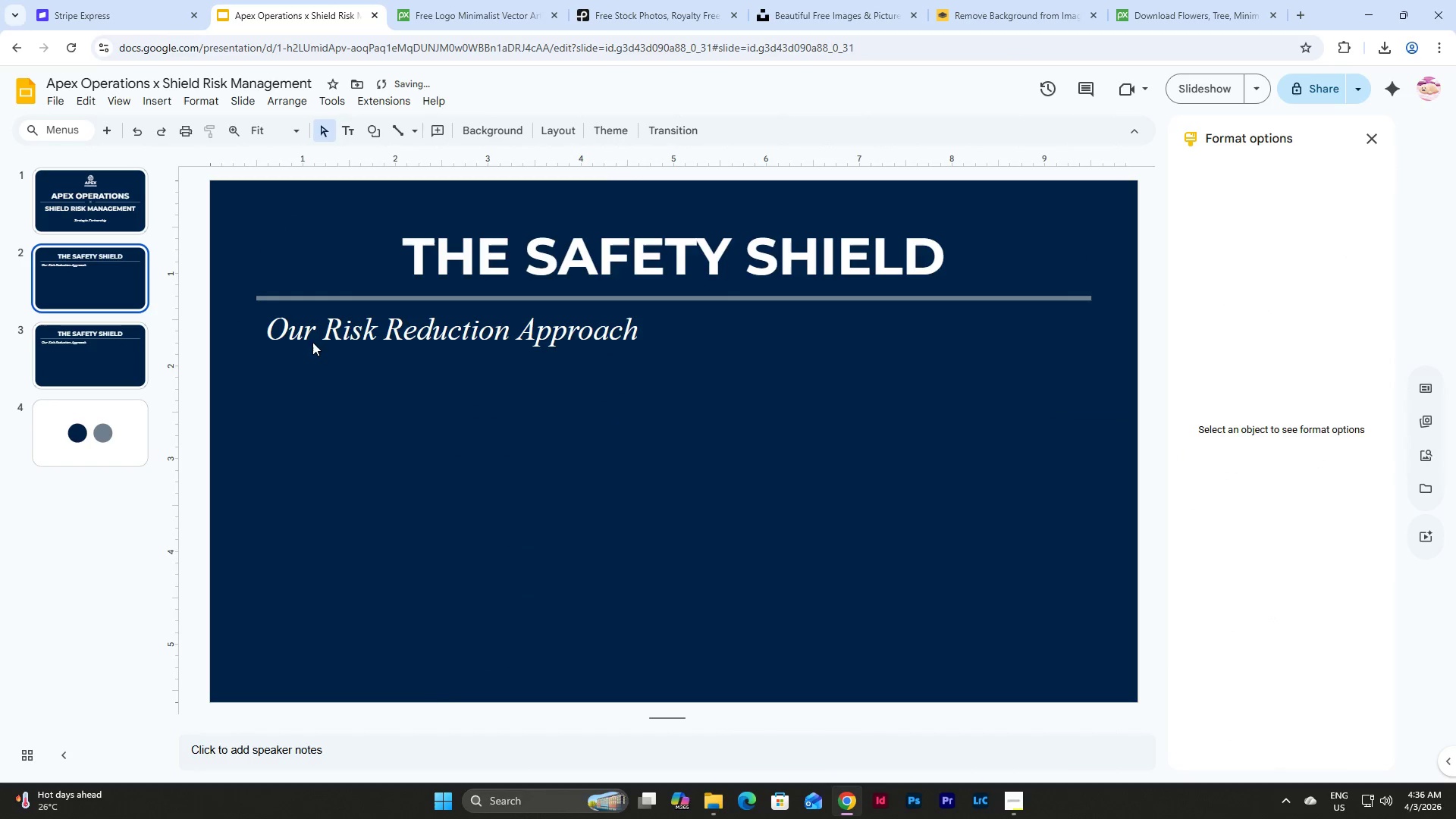 
left_click([692, 422])
 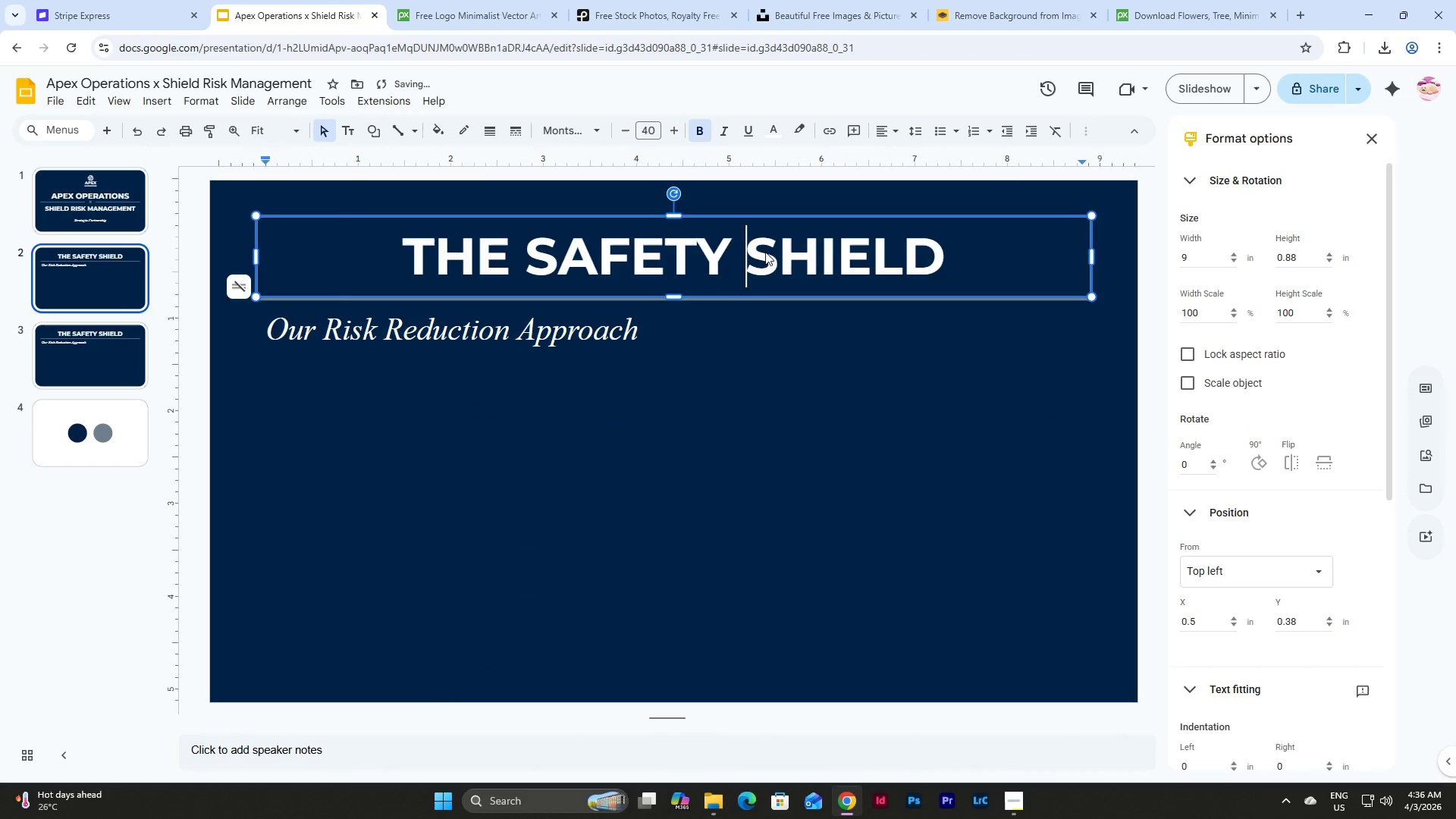 
double_click([938, 246])
 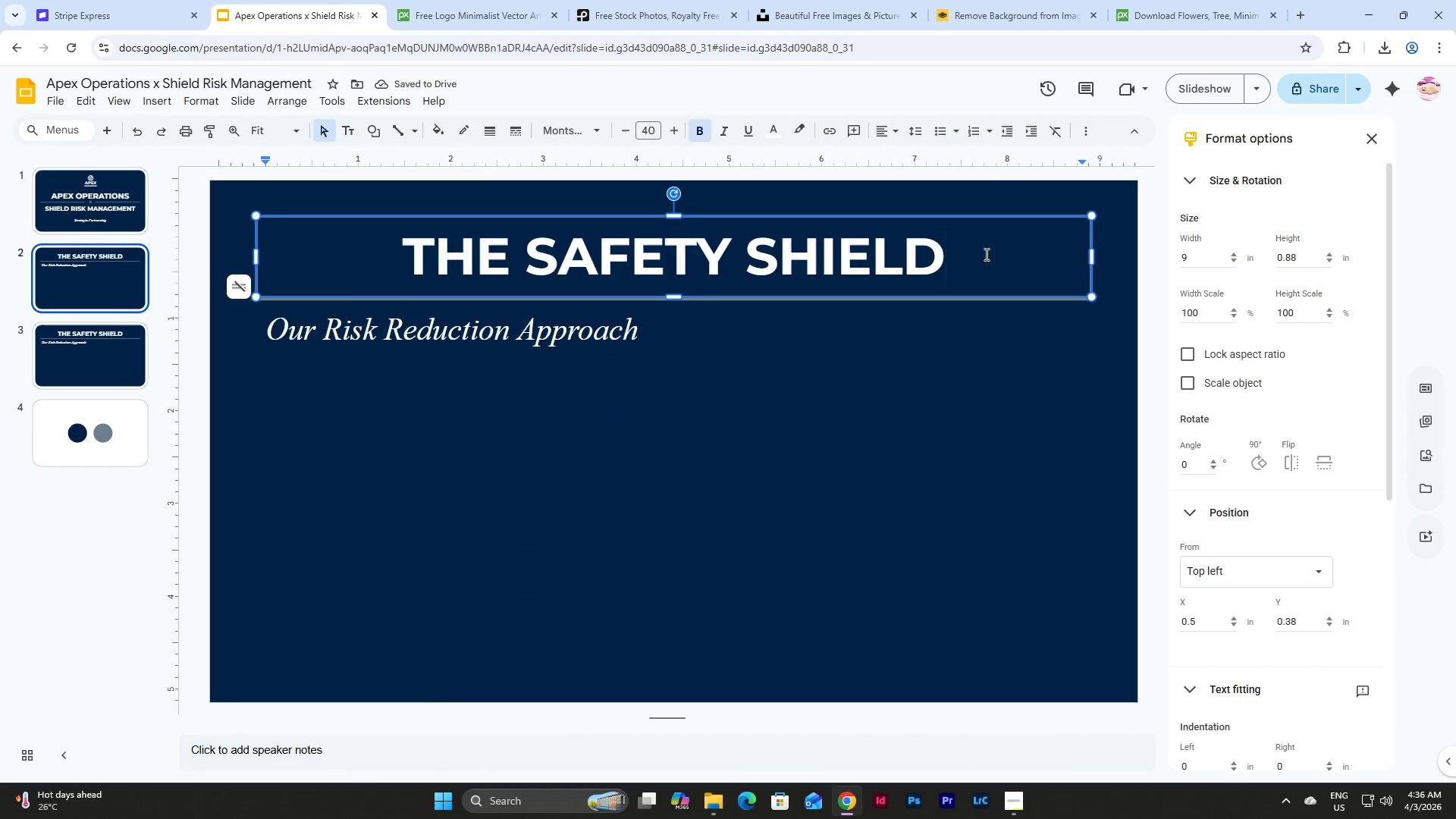 
left_click_drag(start_coordinate=[985, 254], to_coordinate=[405, 265])
 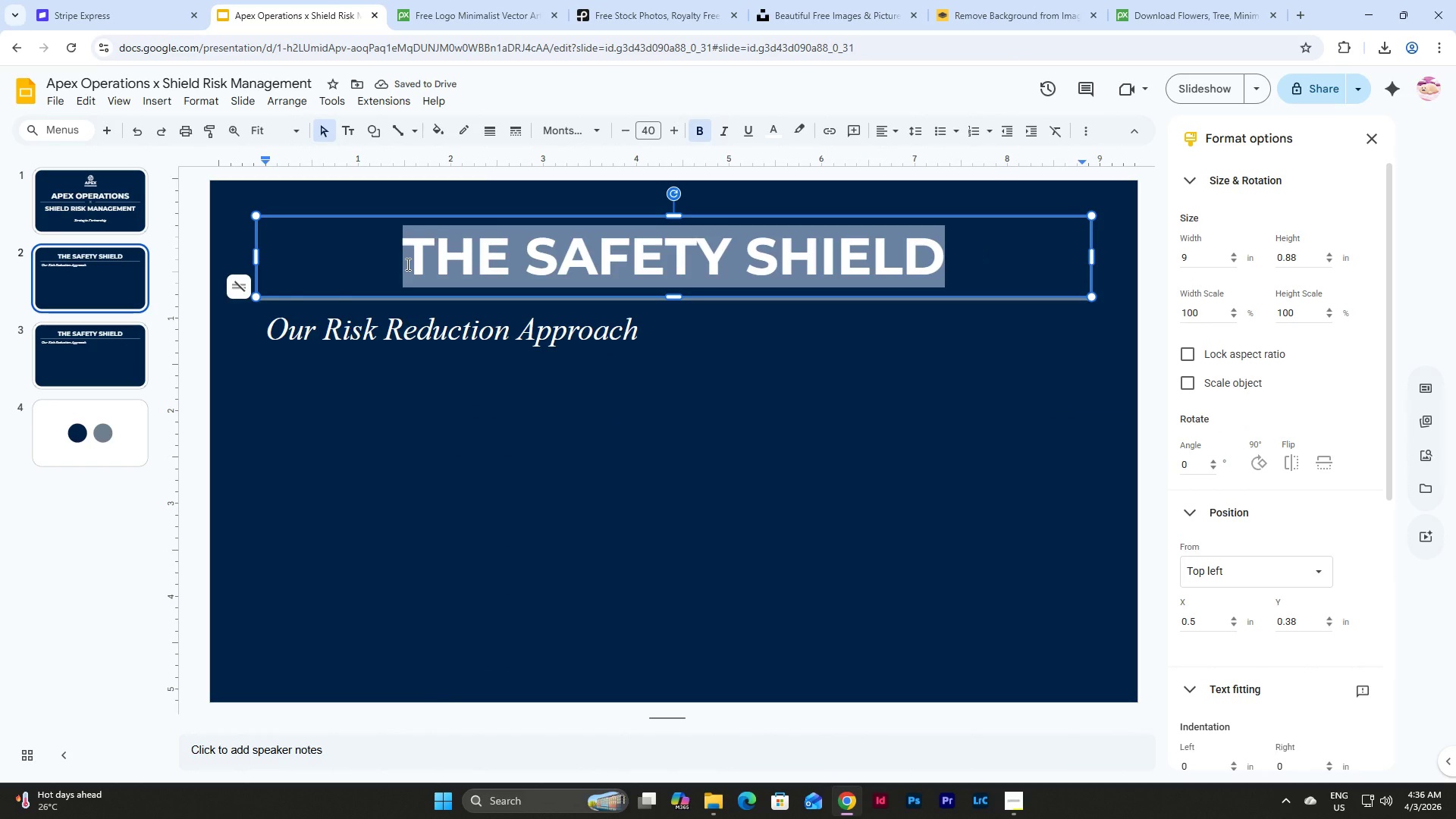 
type(THE PROFIT DRAIN)
 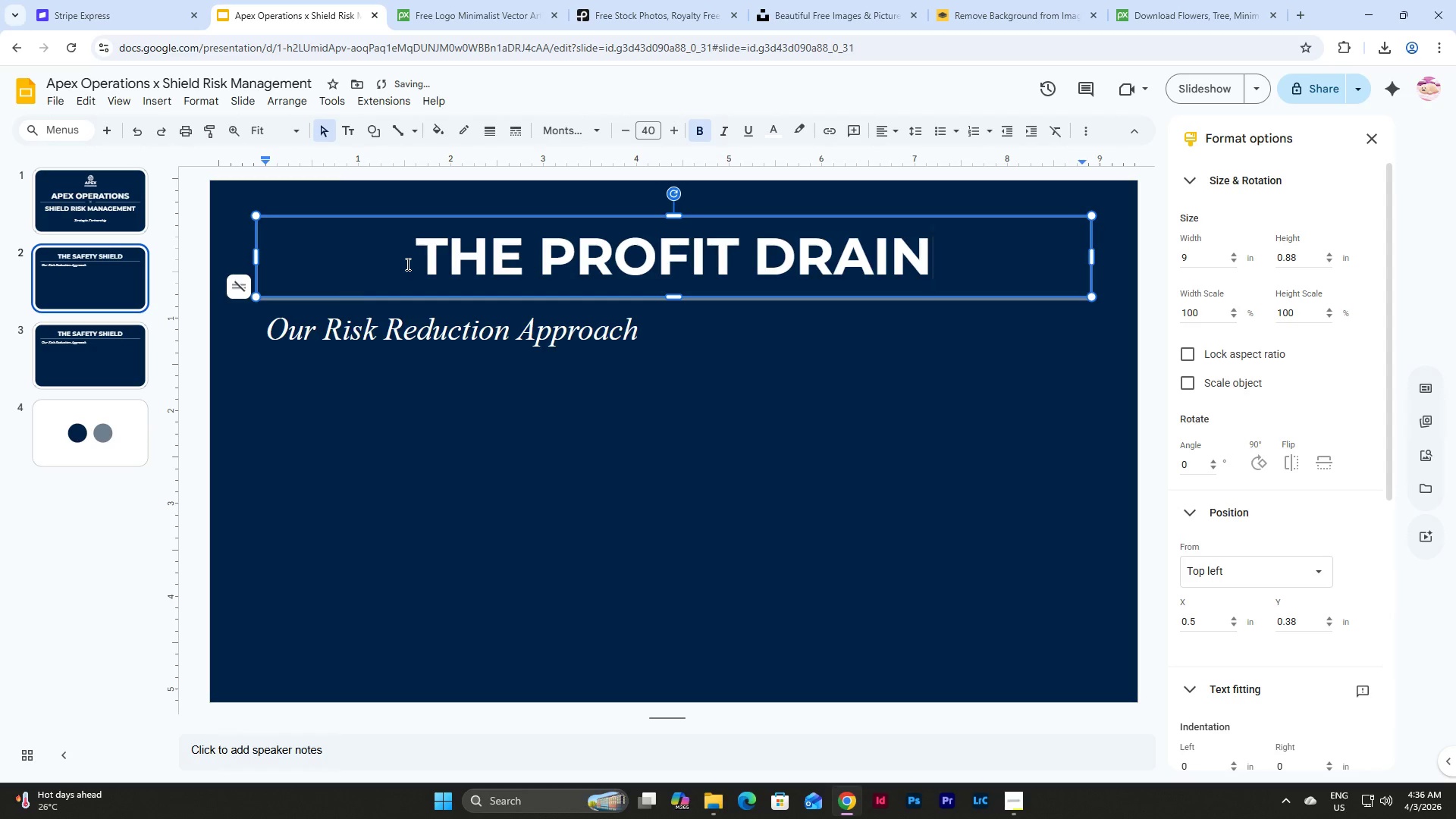 
double_click([601, 336])
 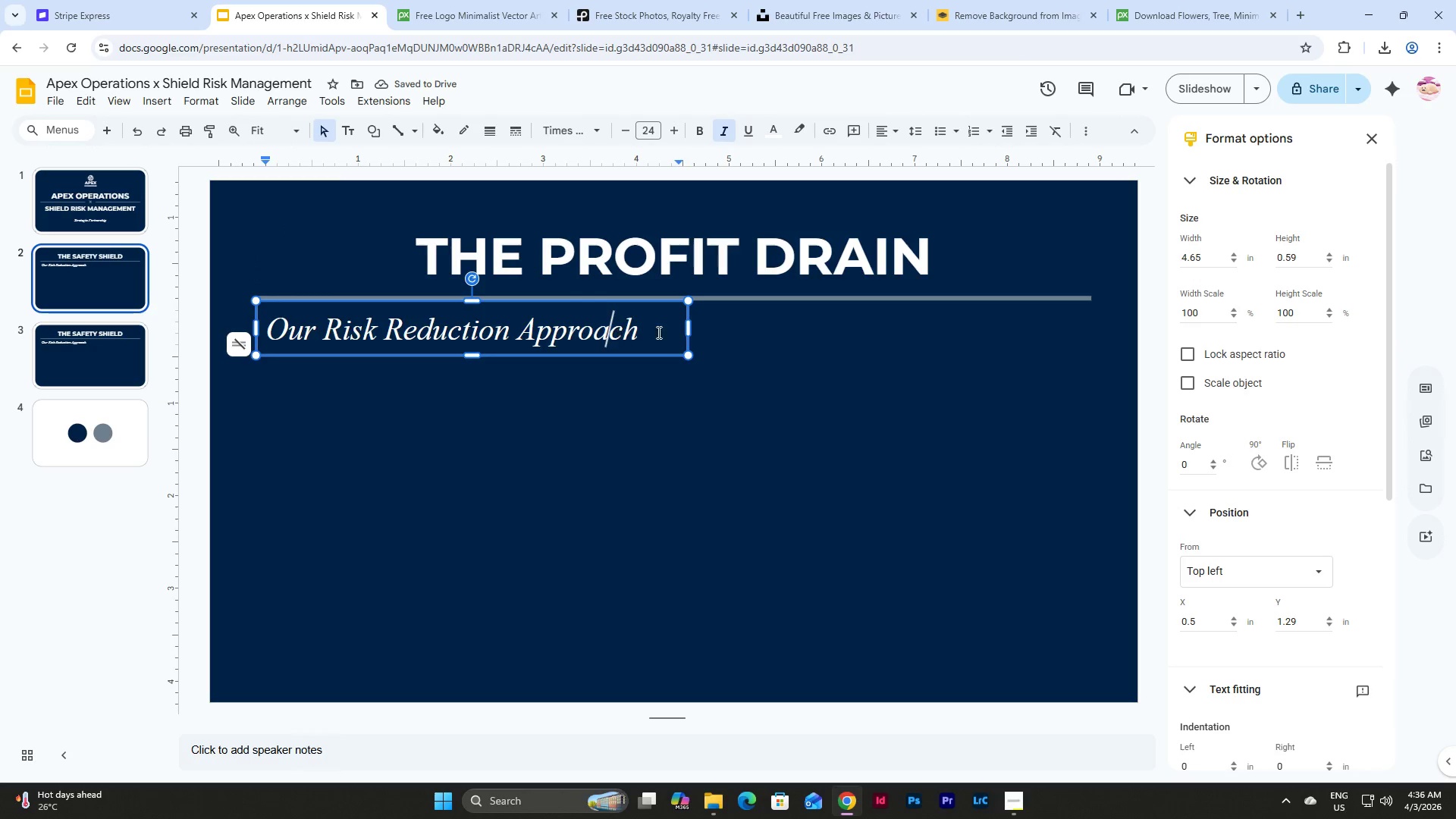 
triple_click([663, 331])
 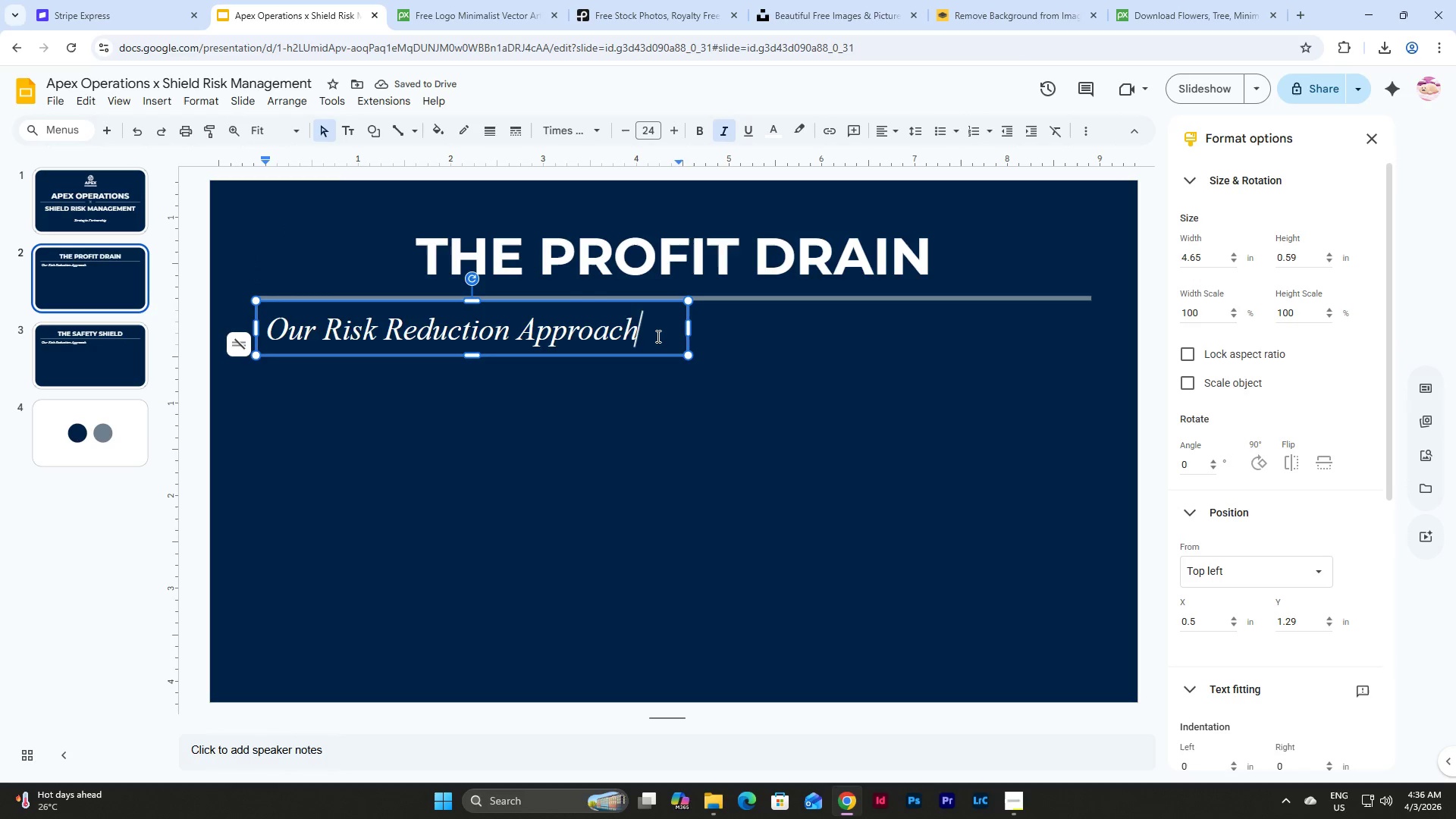 
left_click_drag(start_coordinate=[657, 336], to_coordinate=[272, 347])
 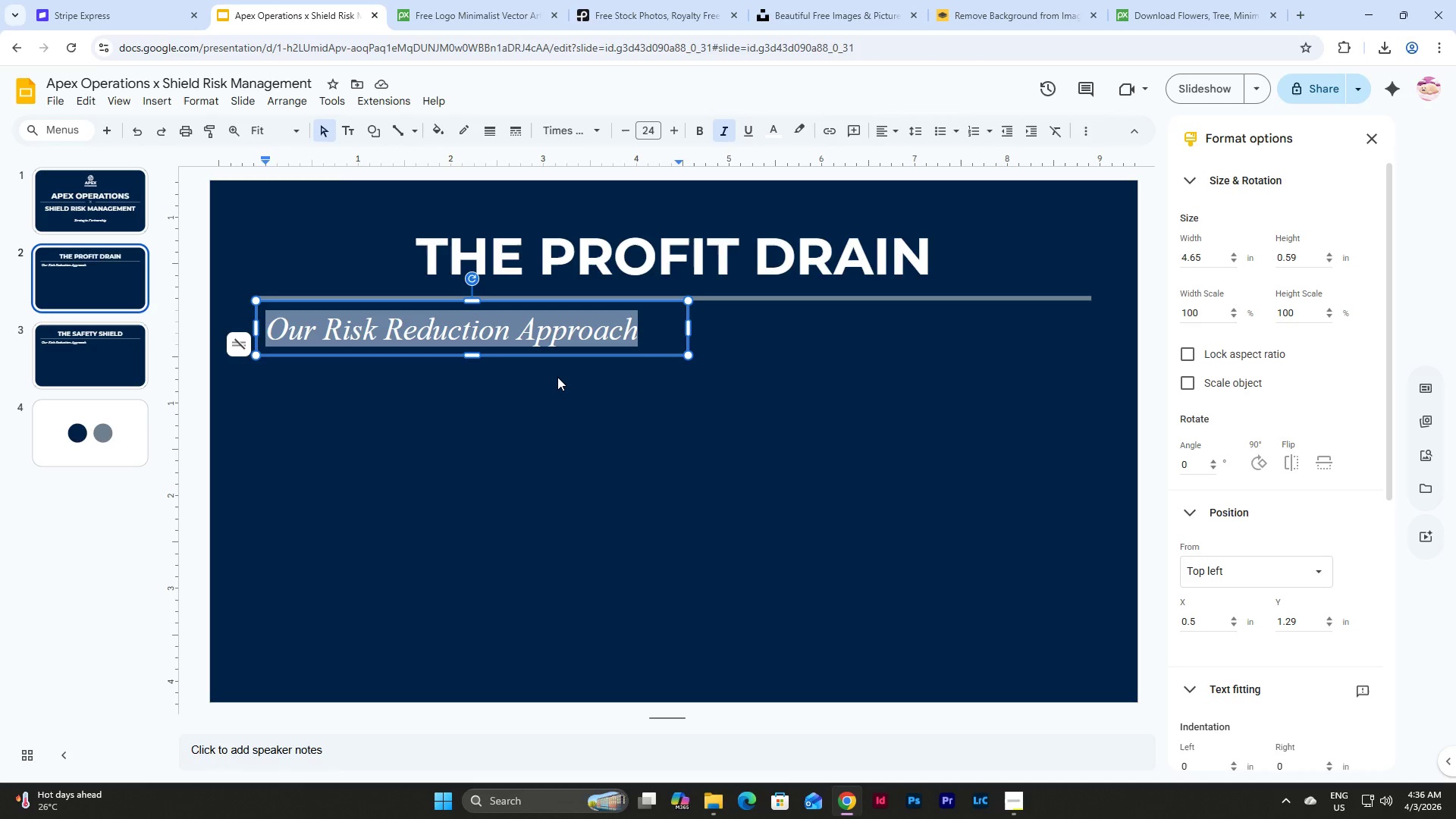 
type(Risk Cost )
key(Backspace)
type(s for Manufacturers)
 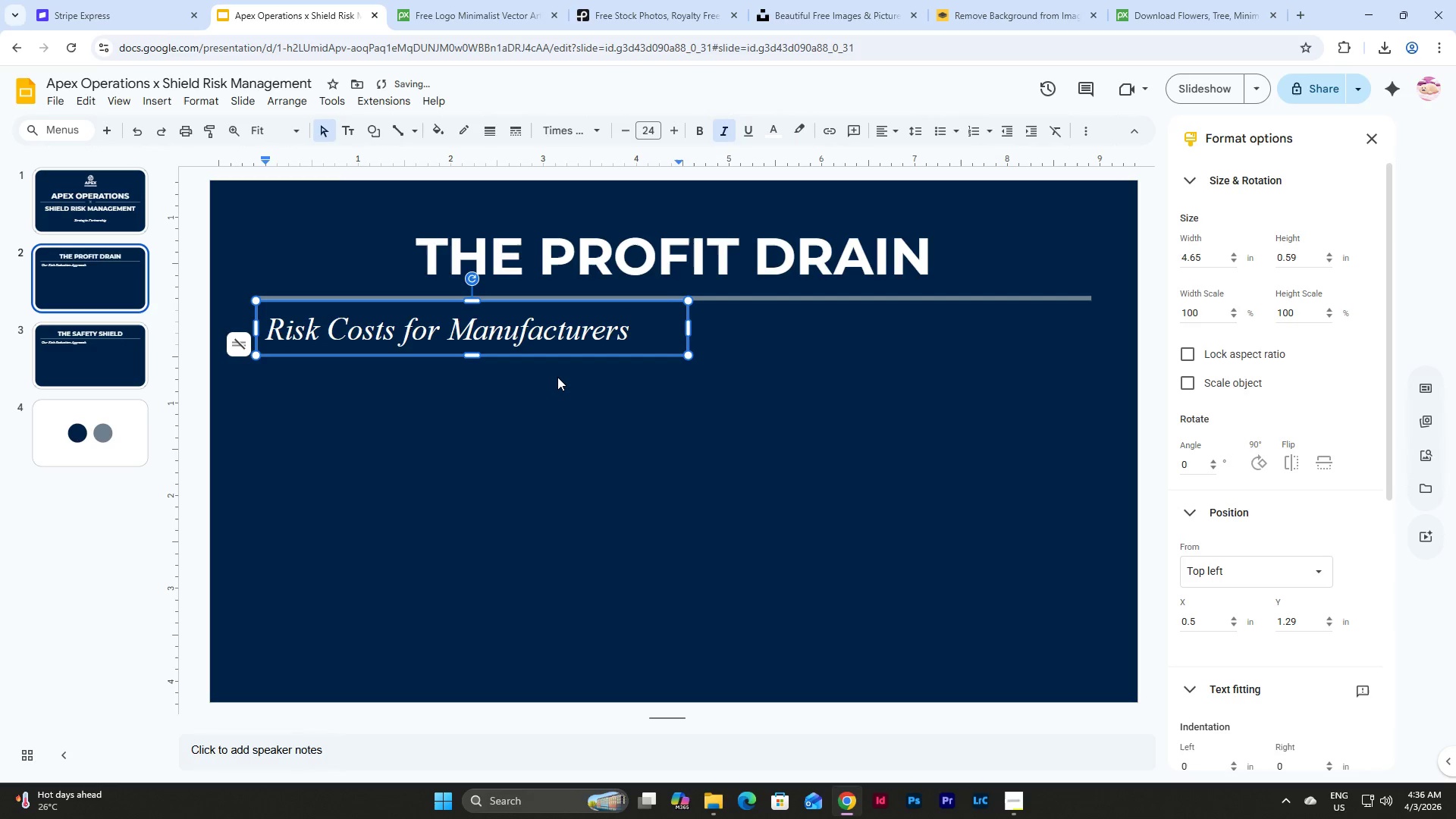 
left_click([544, 425])
 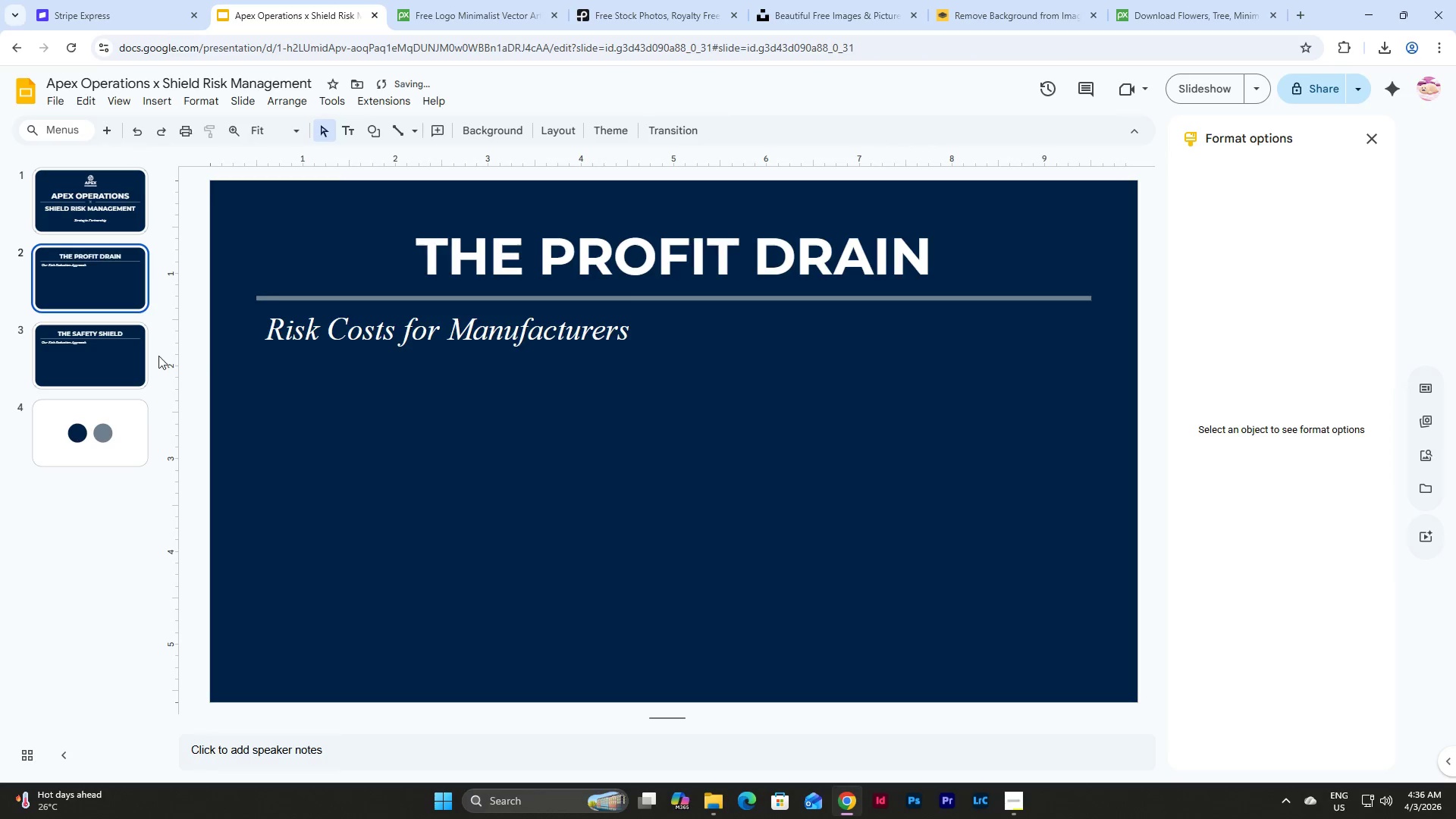 
left_click([82, 255])
 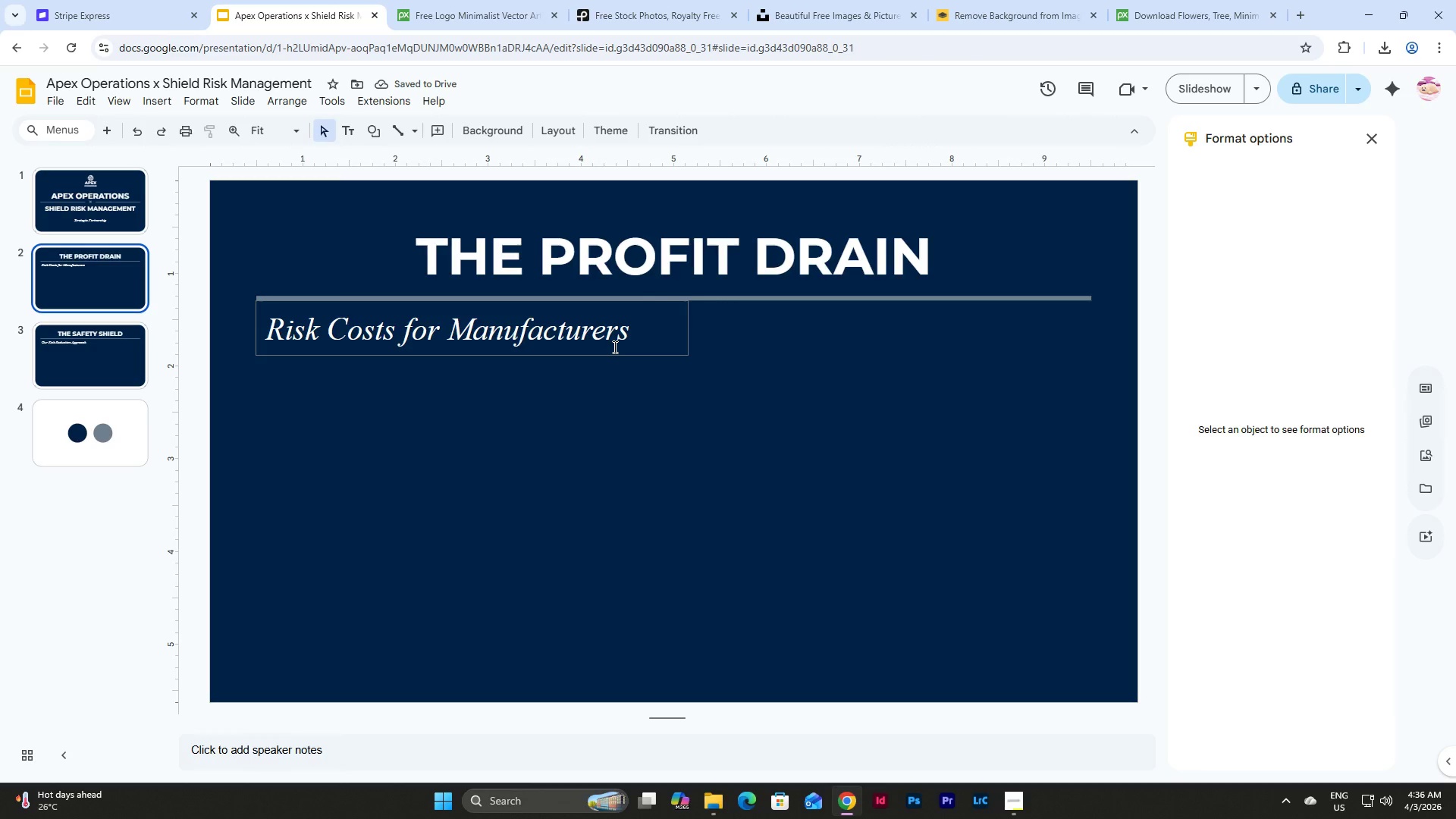 
left_click([625, 358])
 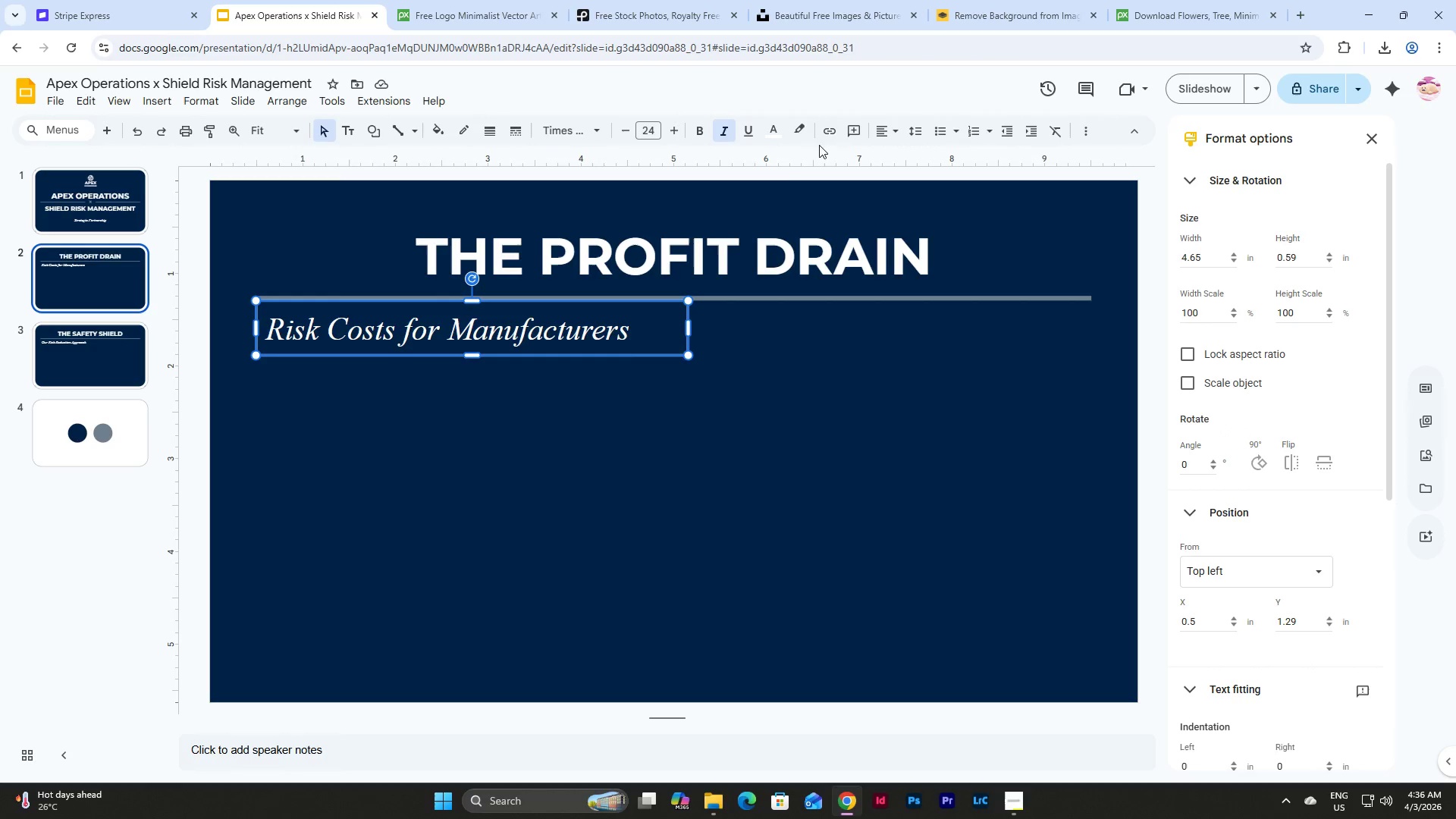 
left_click([770, 129])
 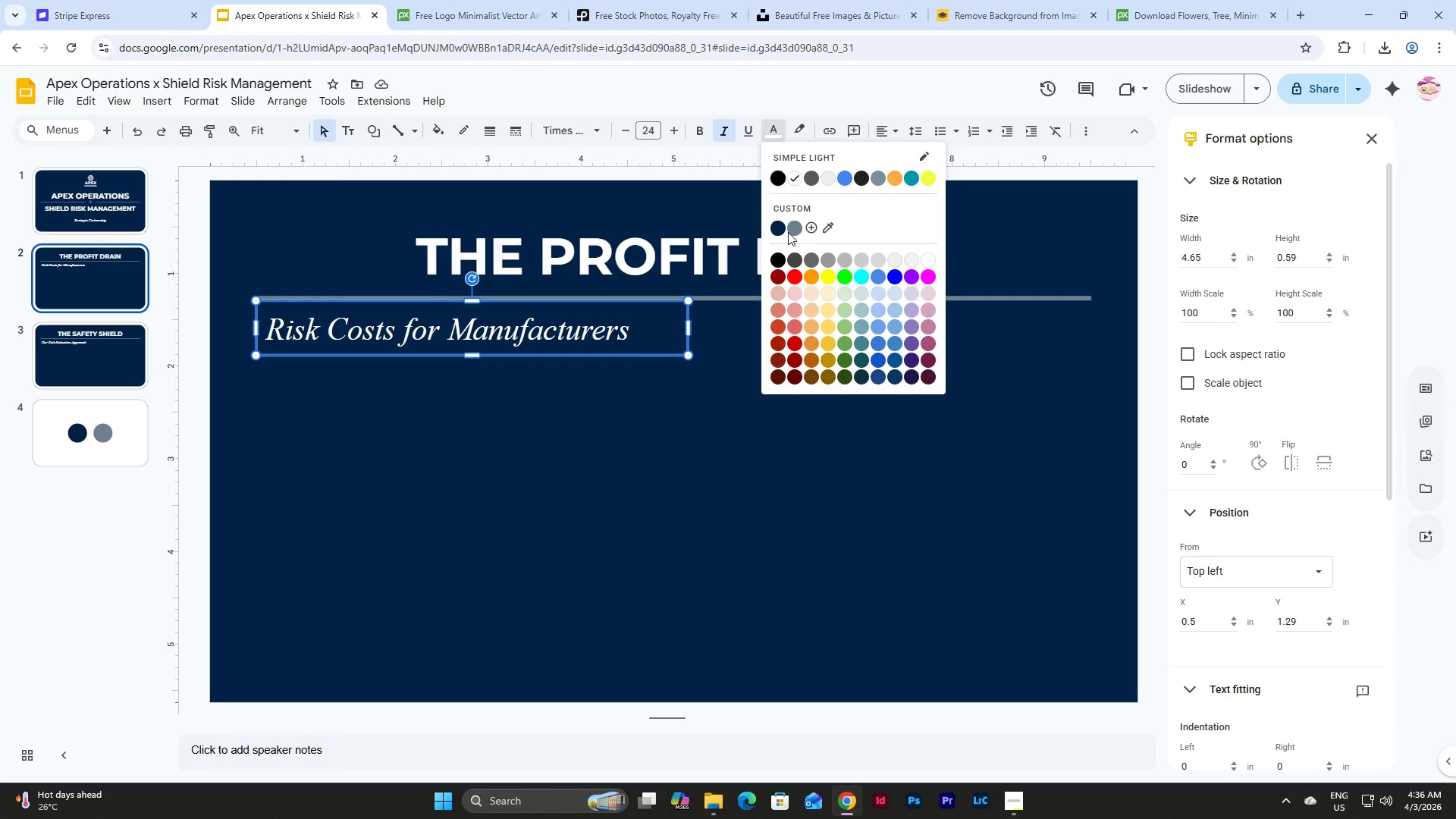 
left_click([790, 231])
 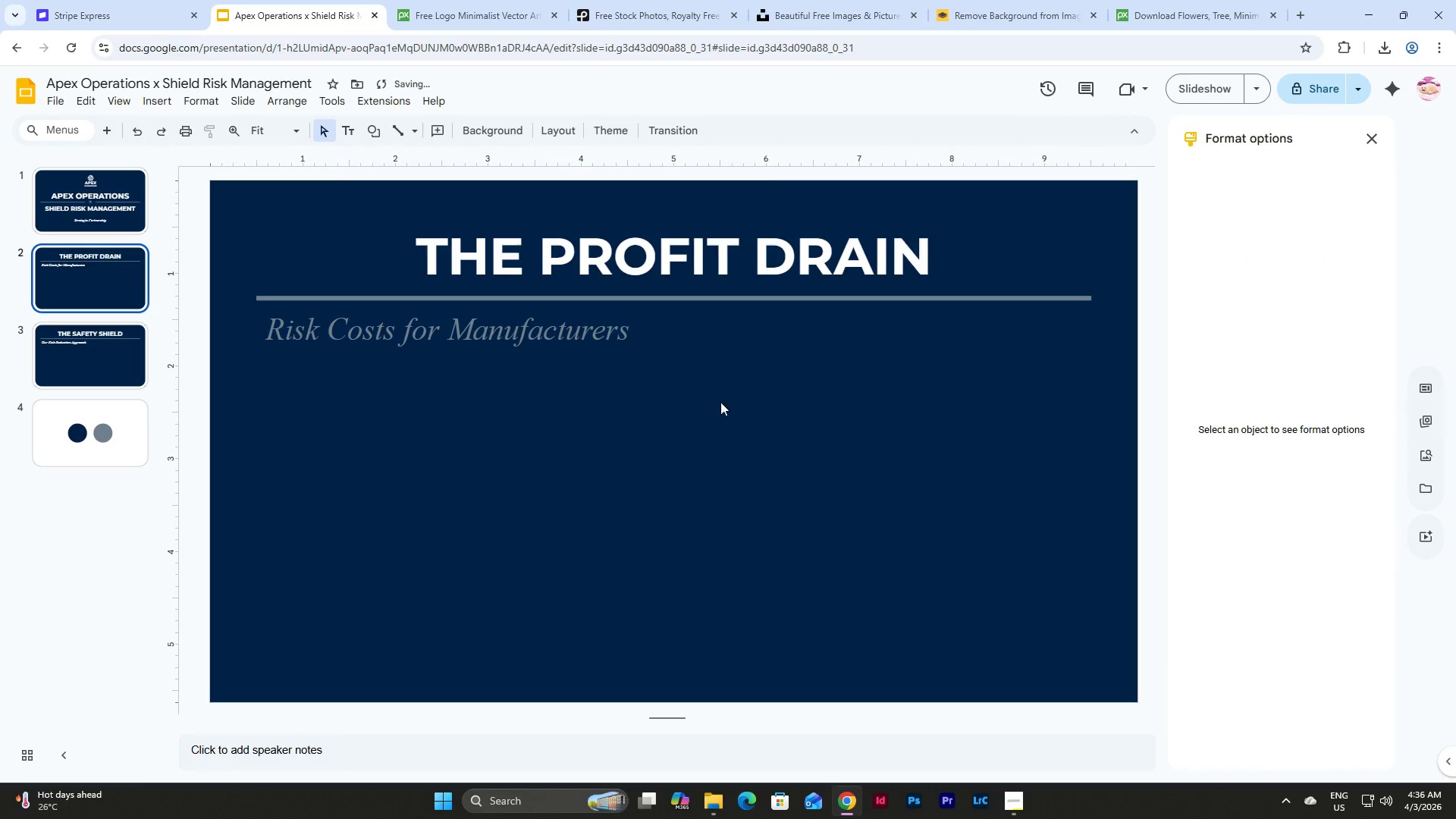 
left_click([550, 326])
 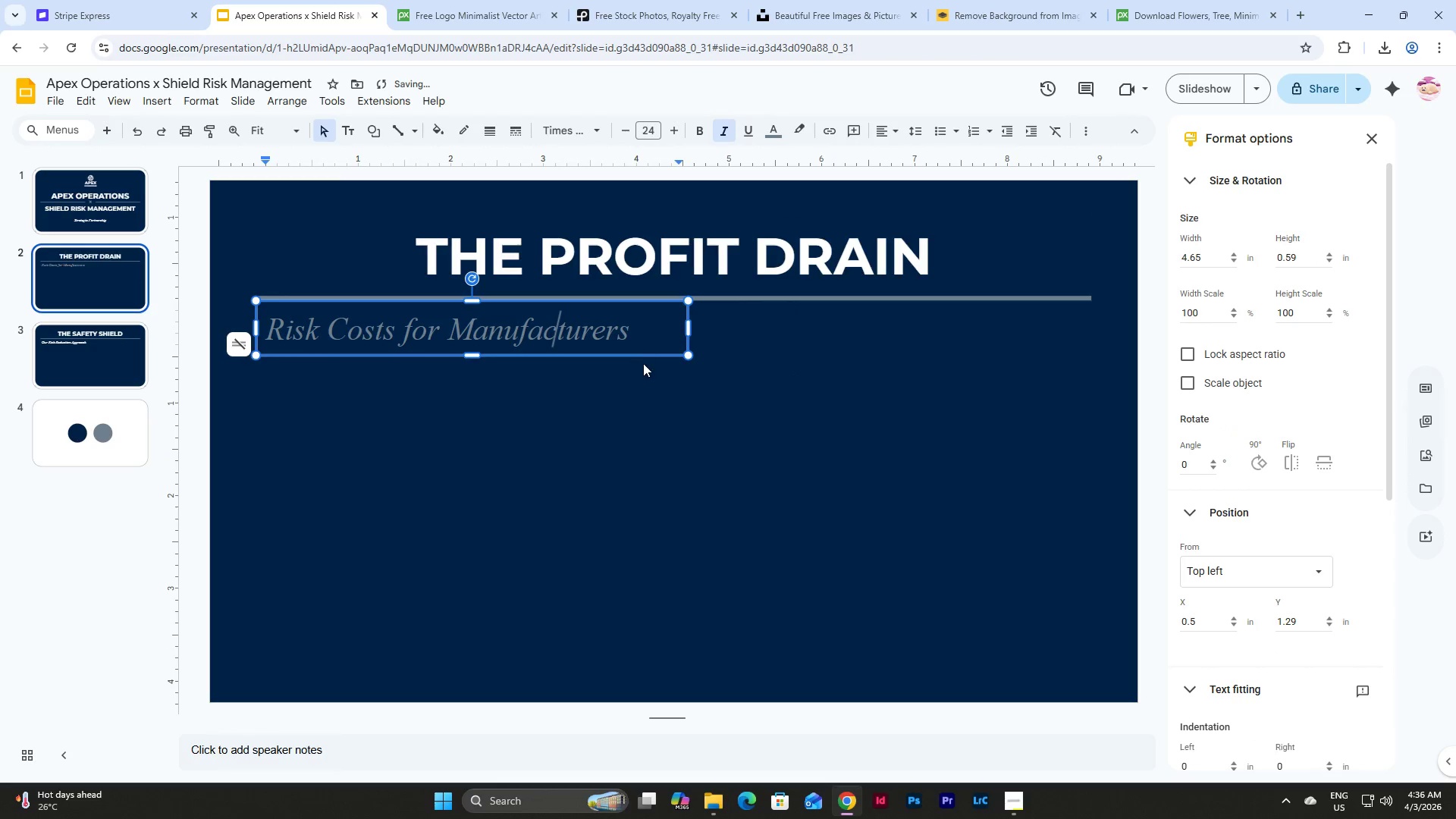 
key(Control+Z)
 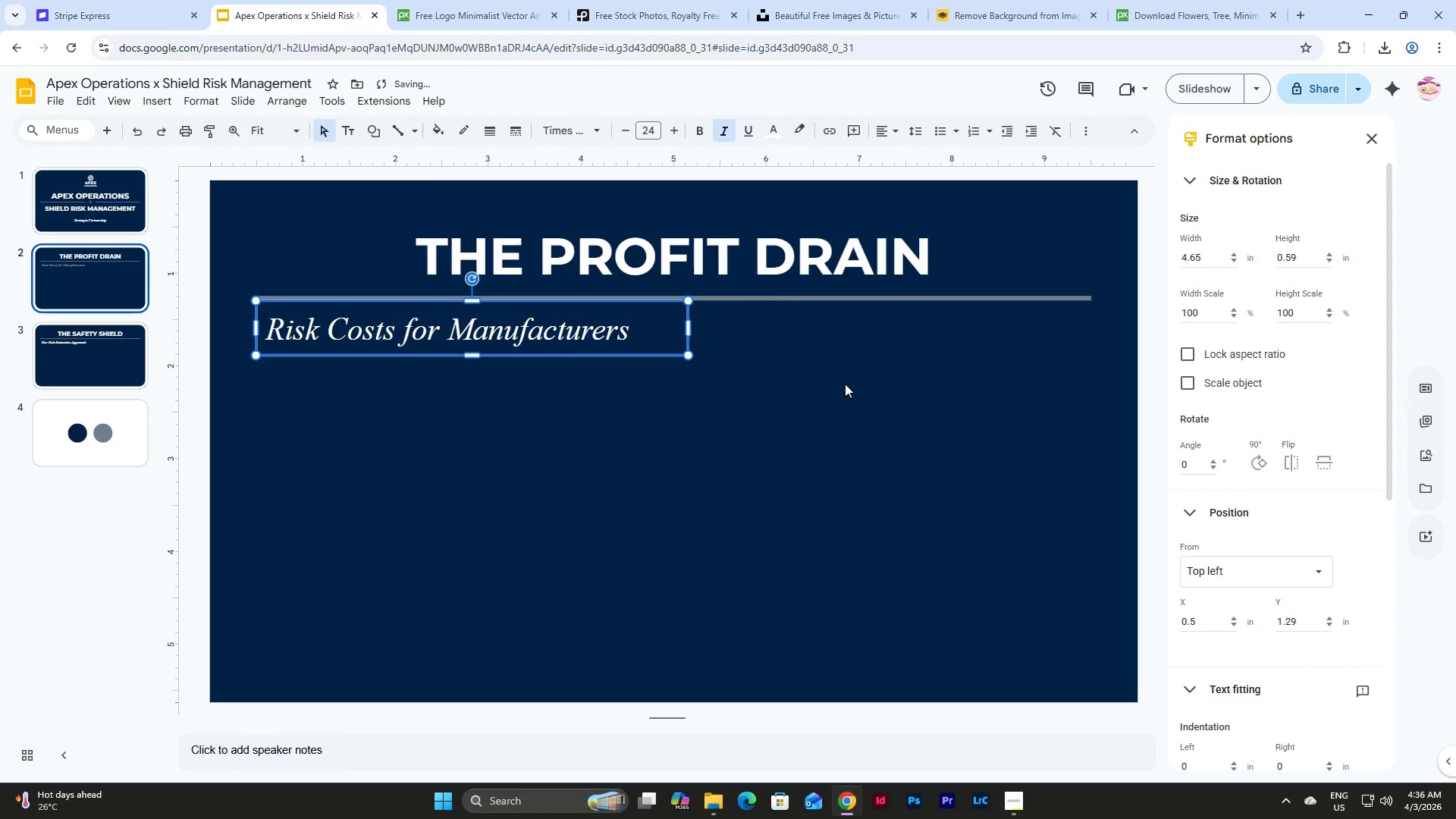 
left_click([846, 382])
 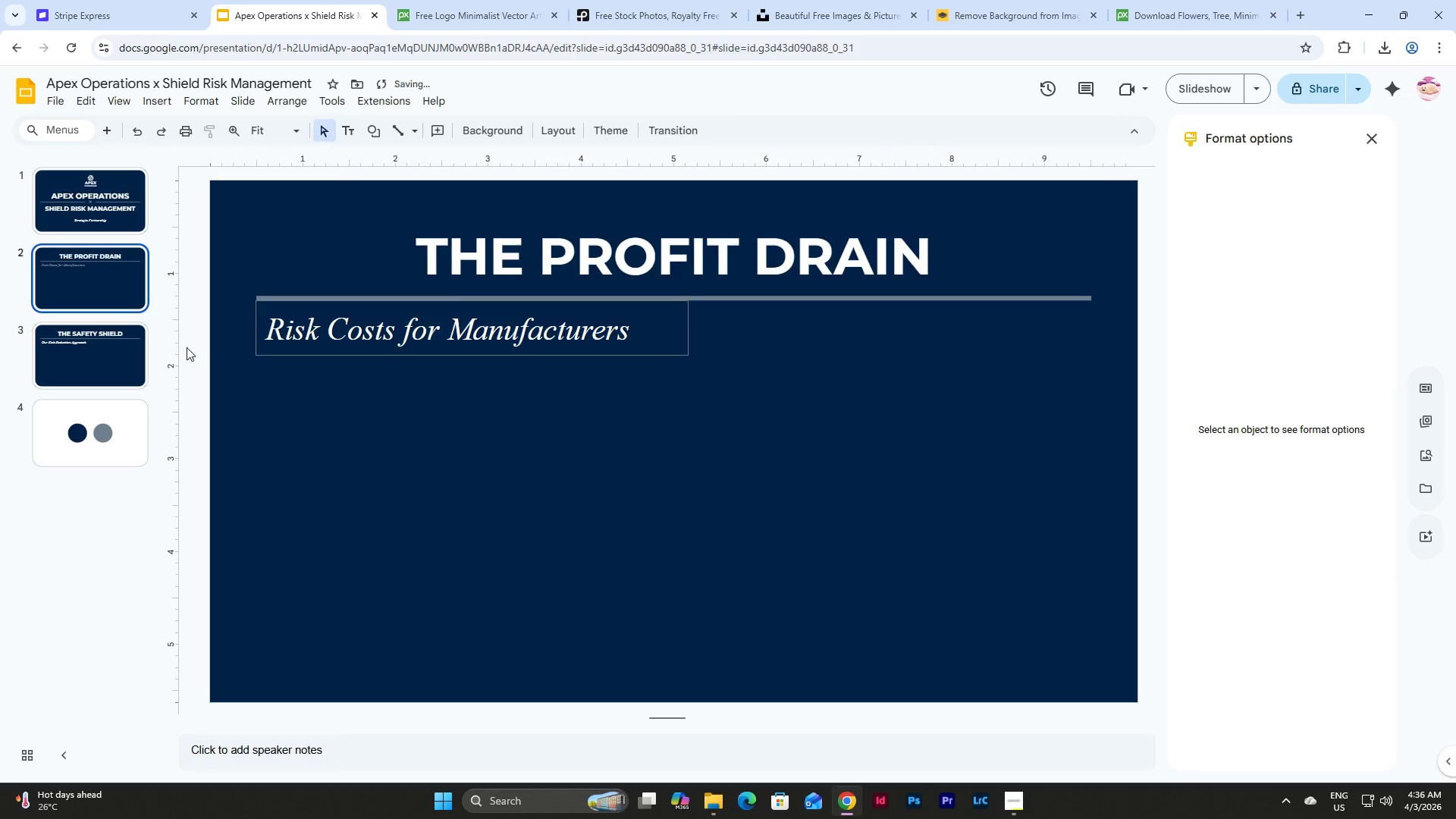 
left_click([80, 264])
 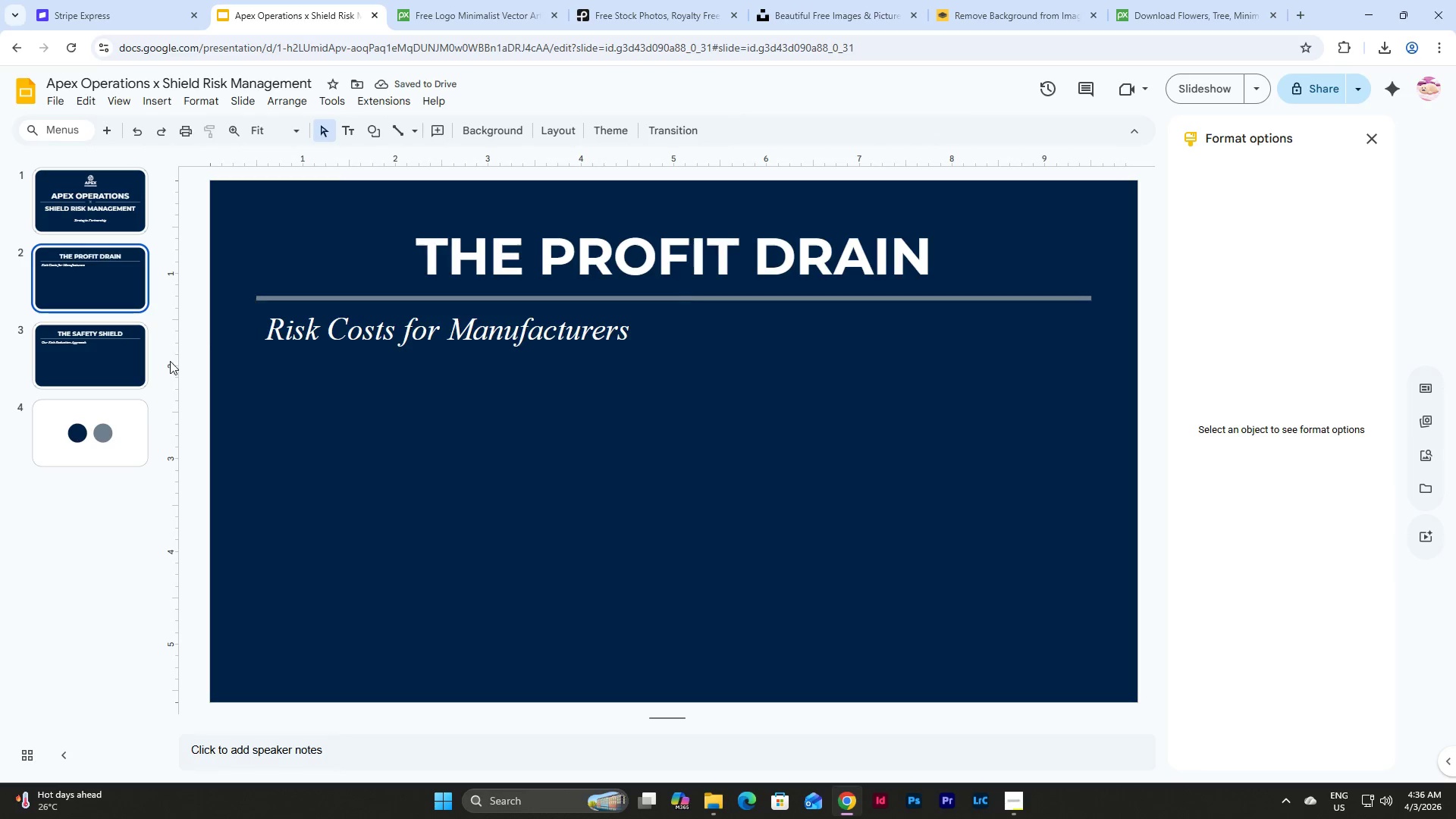 
left_click([101, 368])
 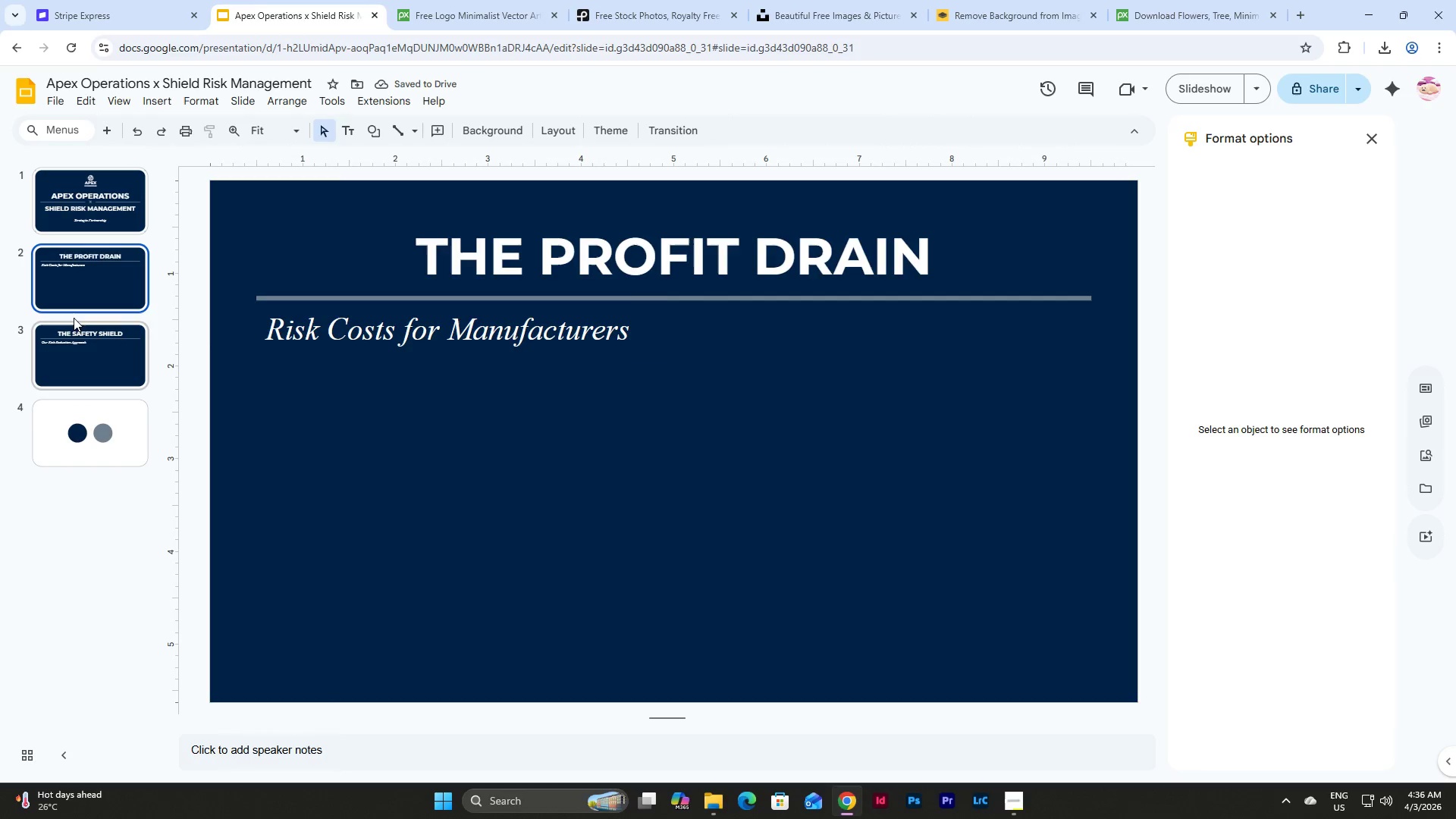 
double_click([89, 292])
 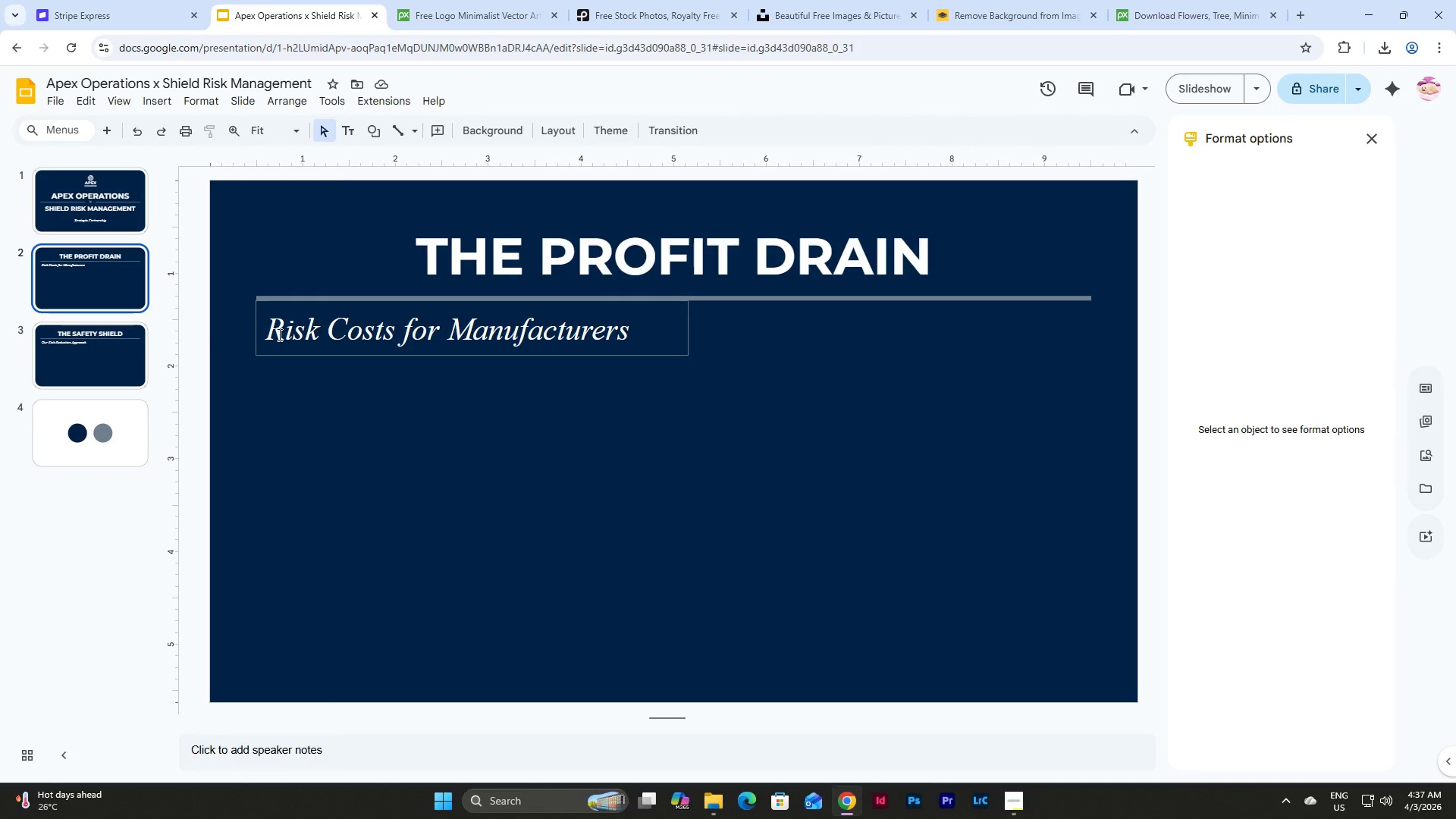 
left_click([721, 366])